 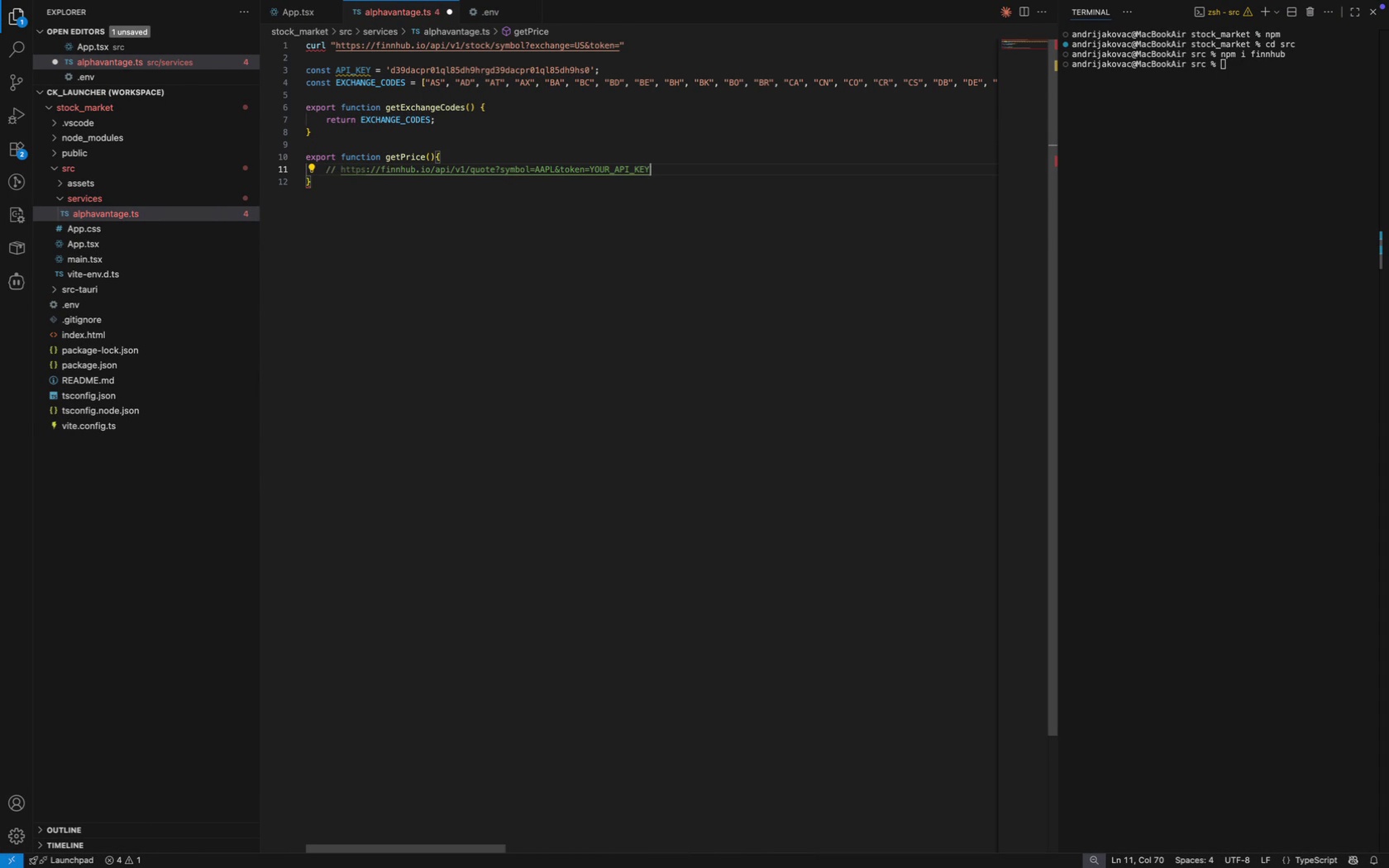 
key(Meta+CommandLeft)
 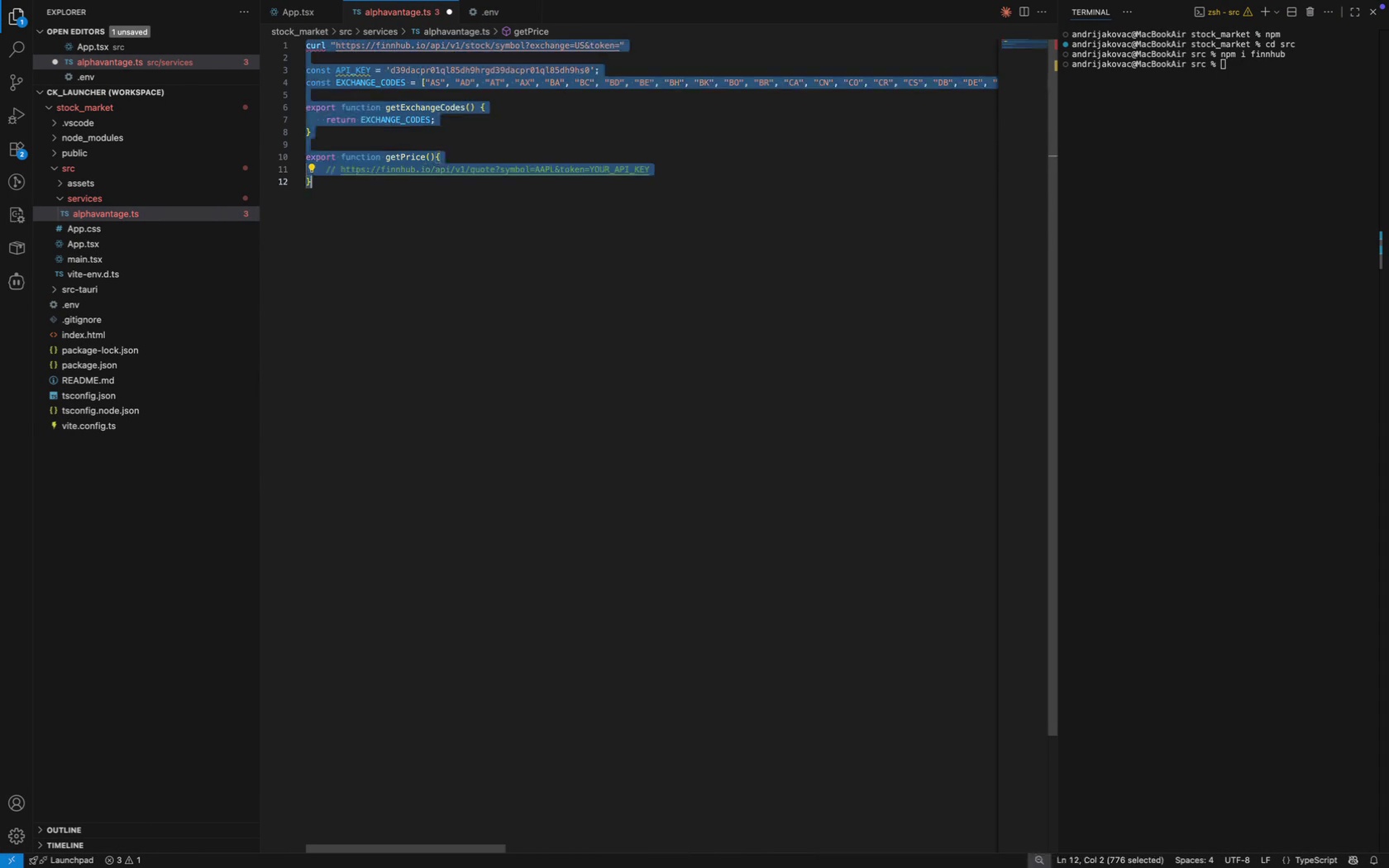 
key(Meta+A)
 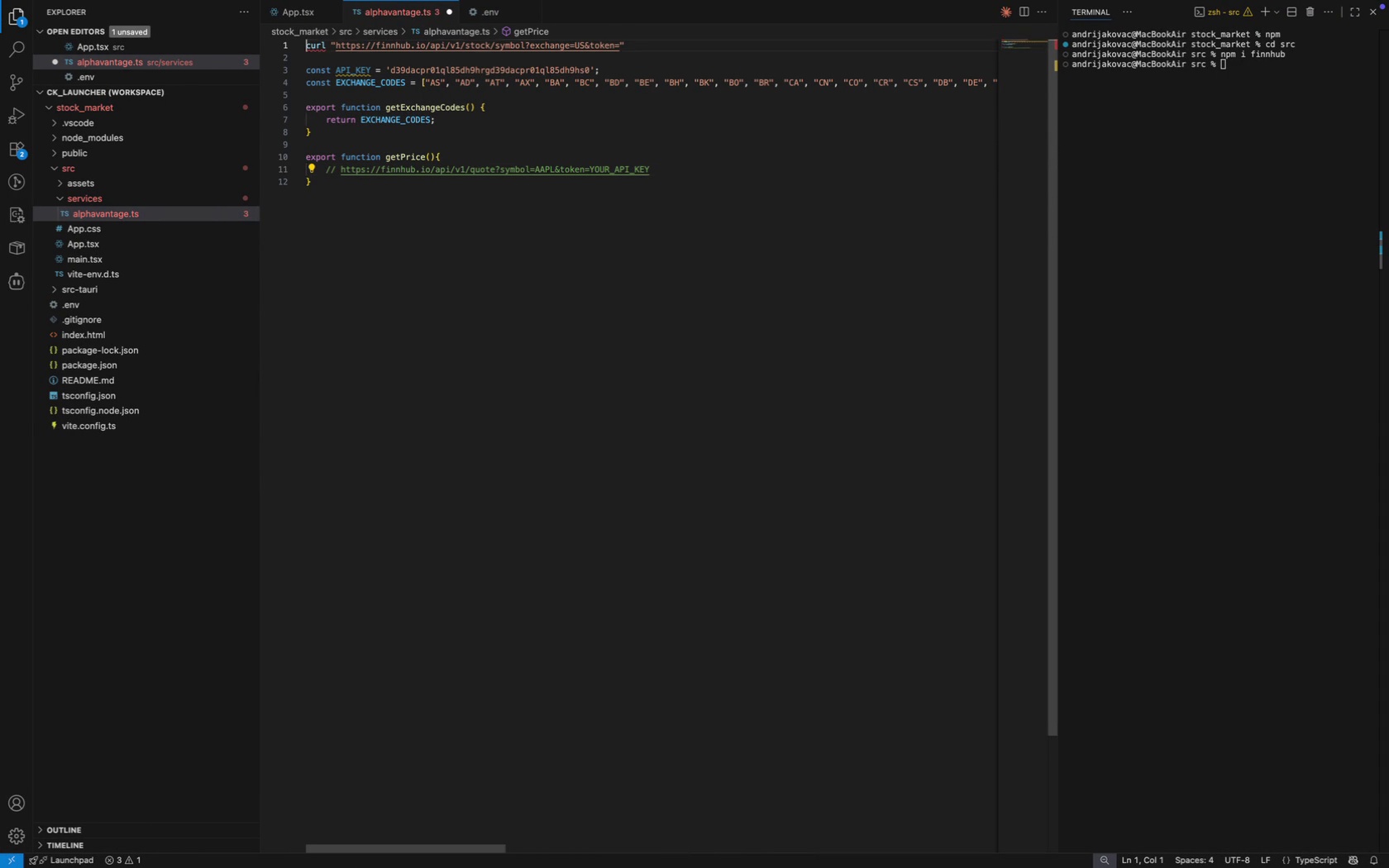 
key(ArrowLeft)
 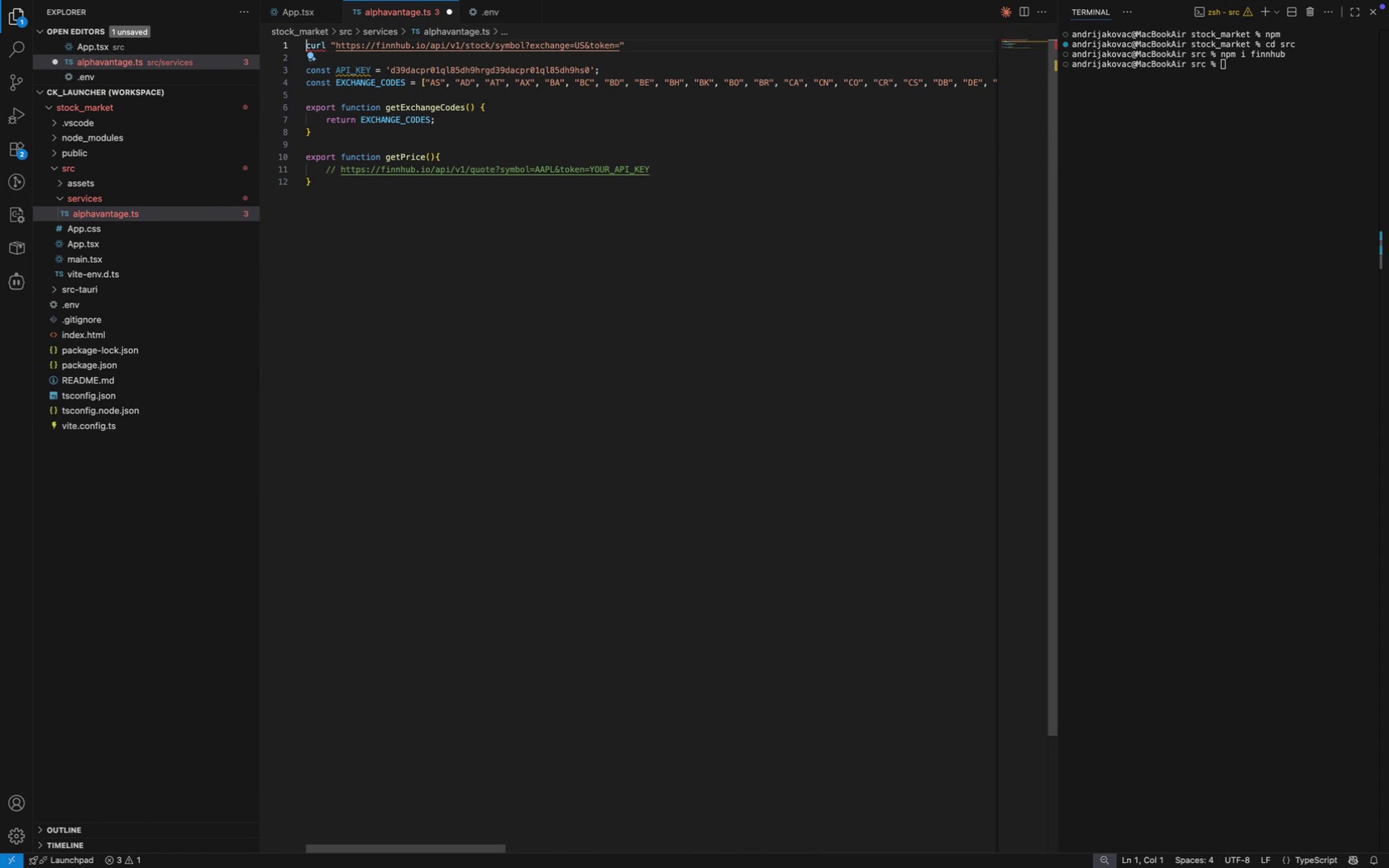 
key(ArrowDown)
 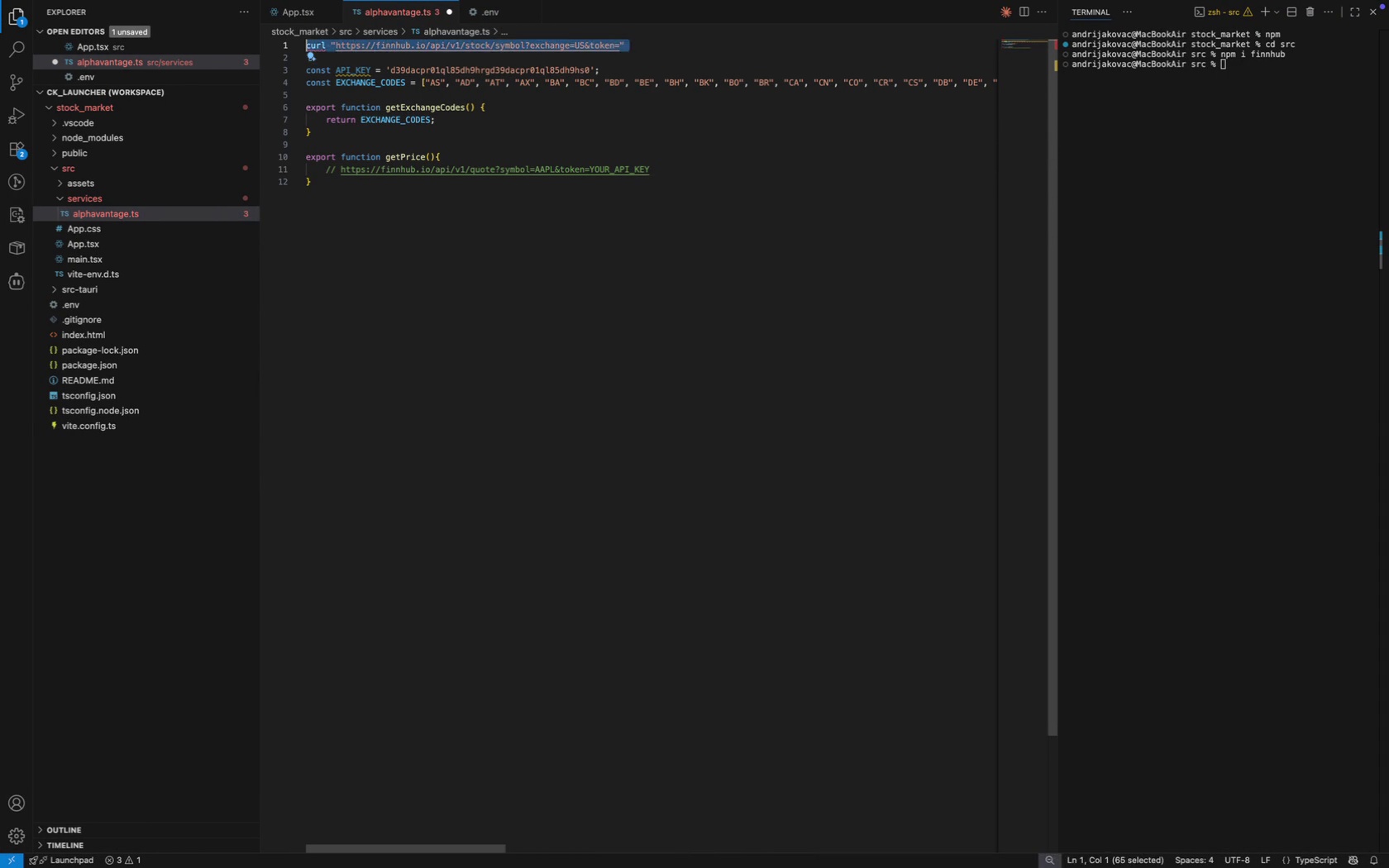 
key(Shift+ShiftLeft)
 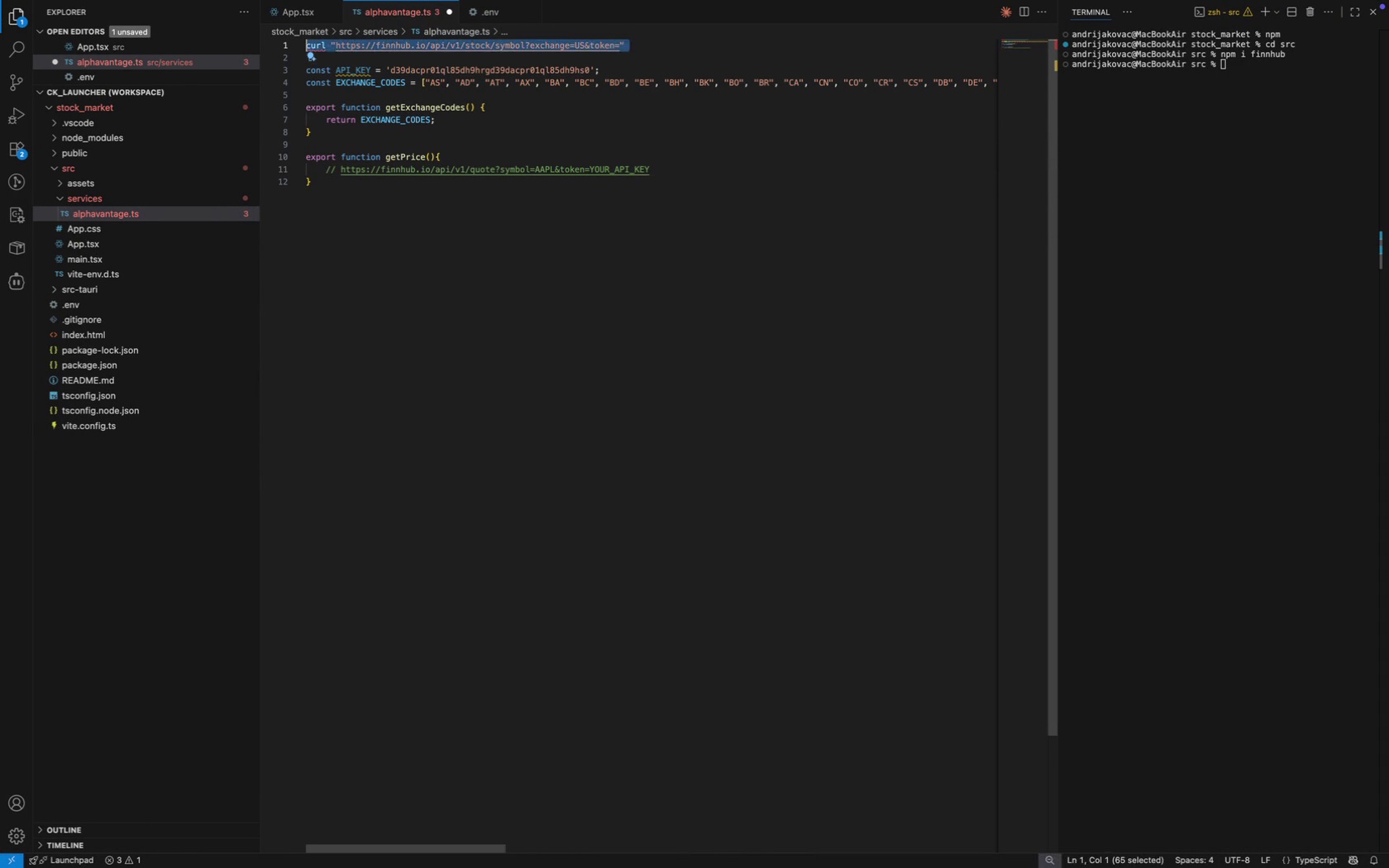 
key(Shift+ArrowUp)
 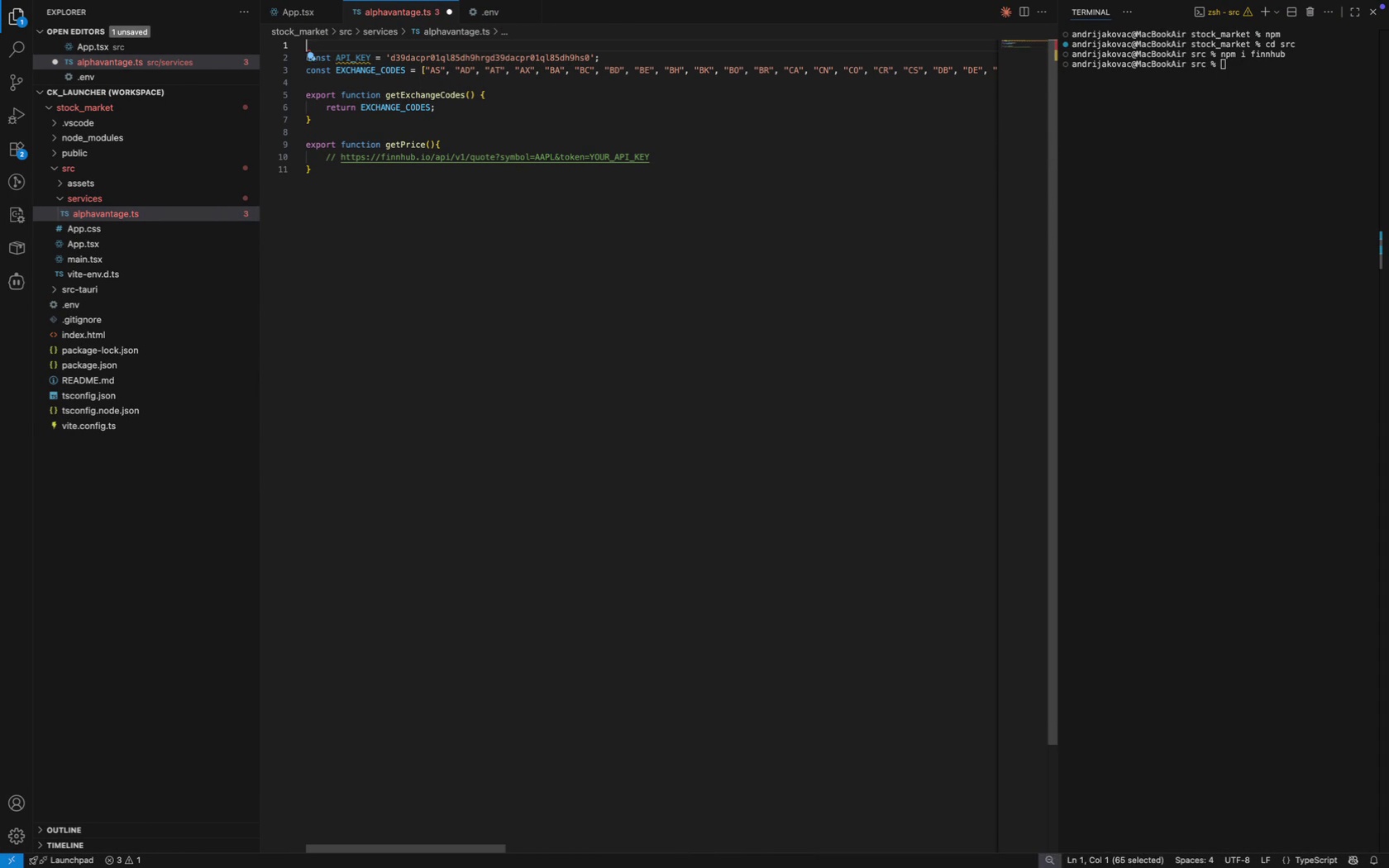 
key(Backspace)
 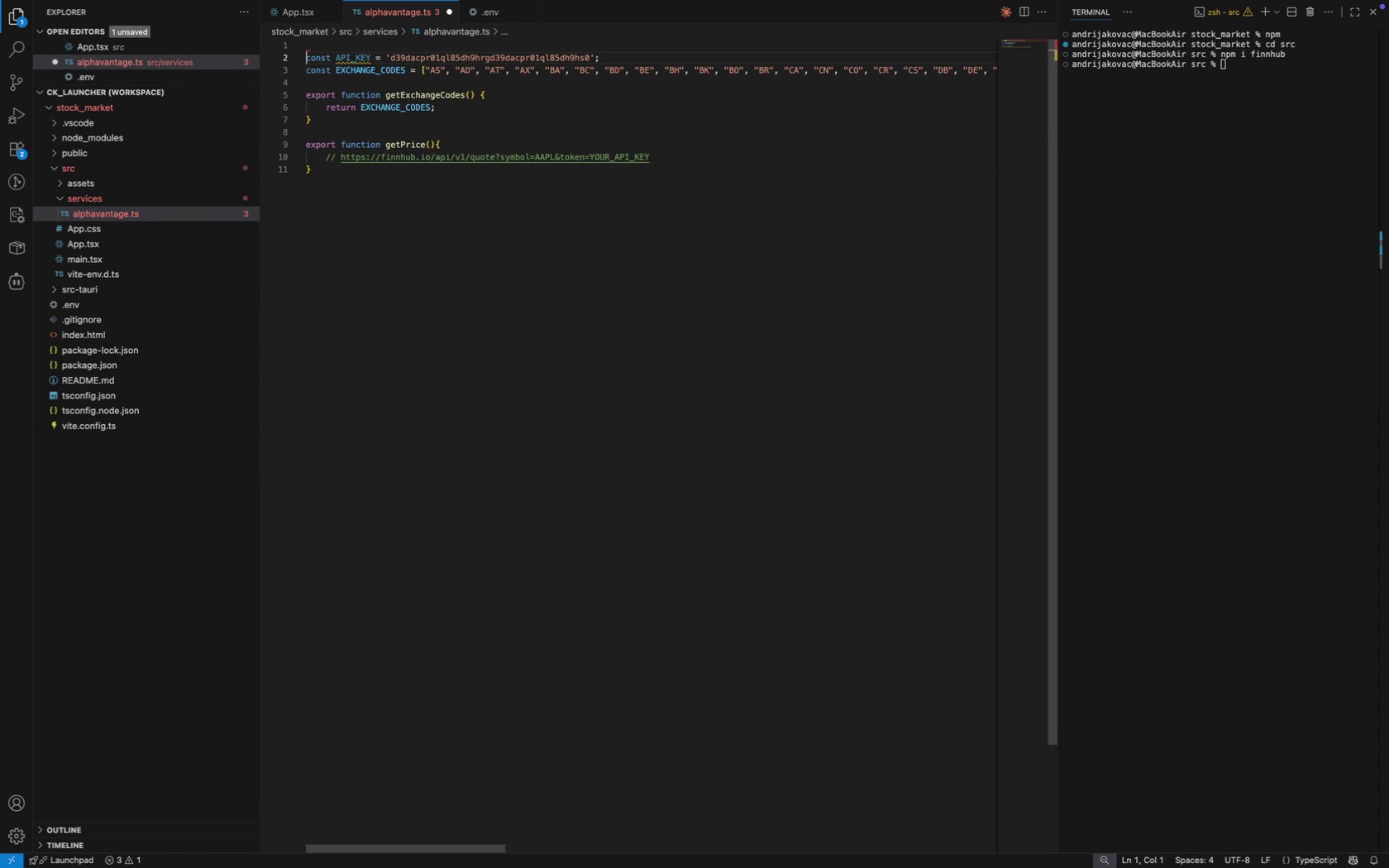 
key(ArrowDown)
 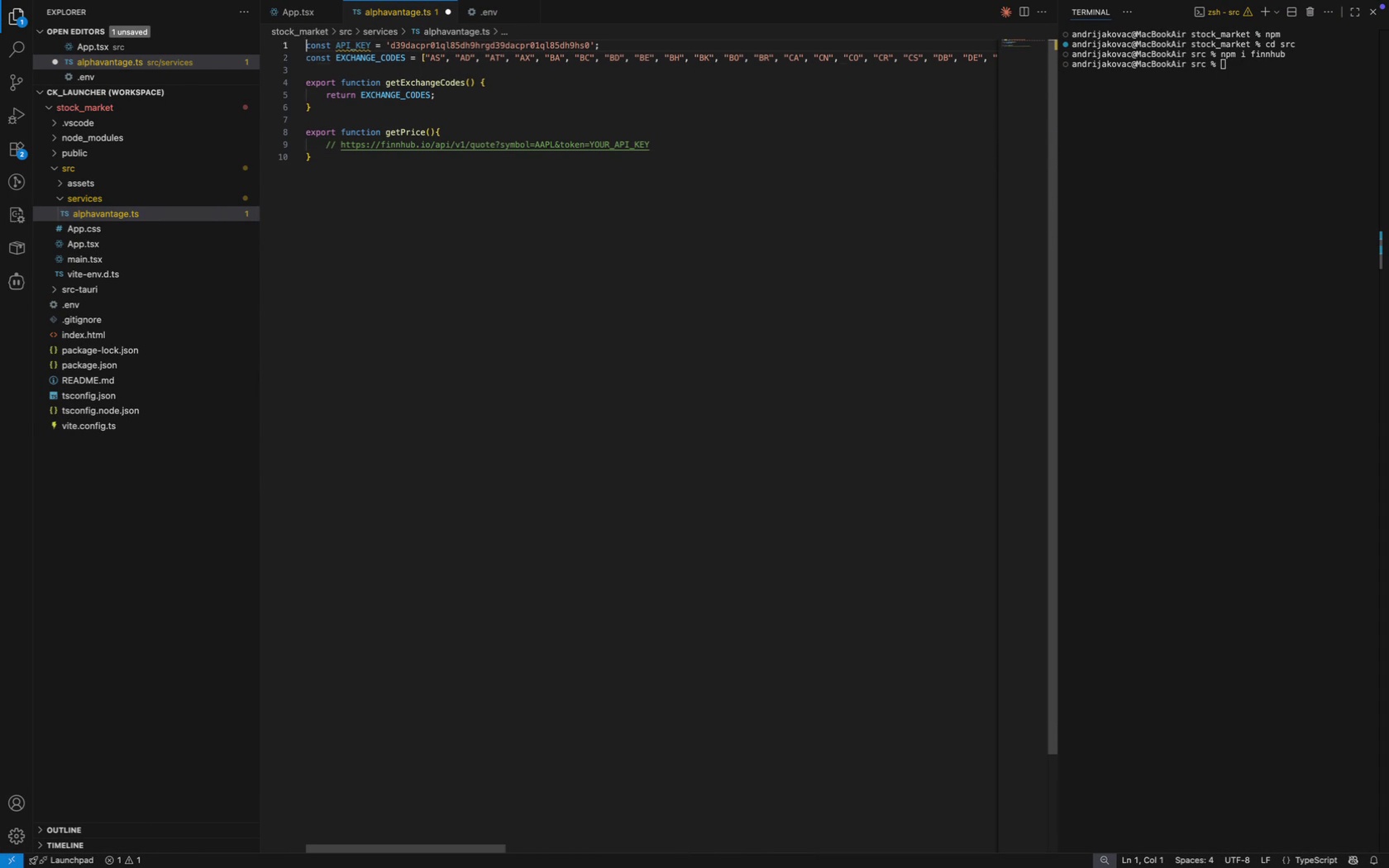 
key(Backspace)
 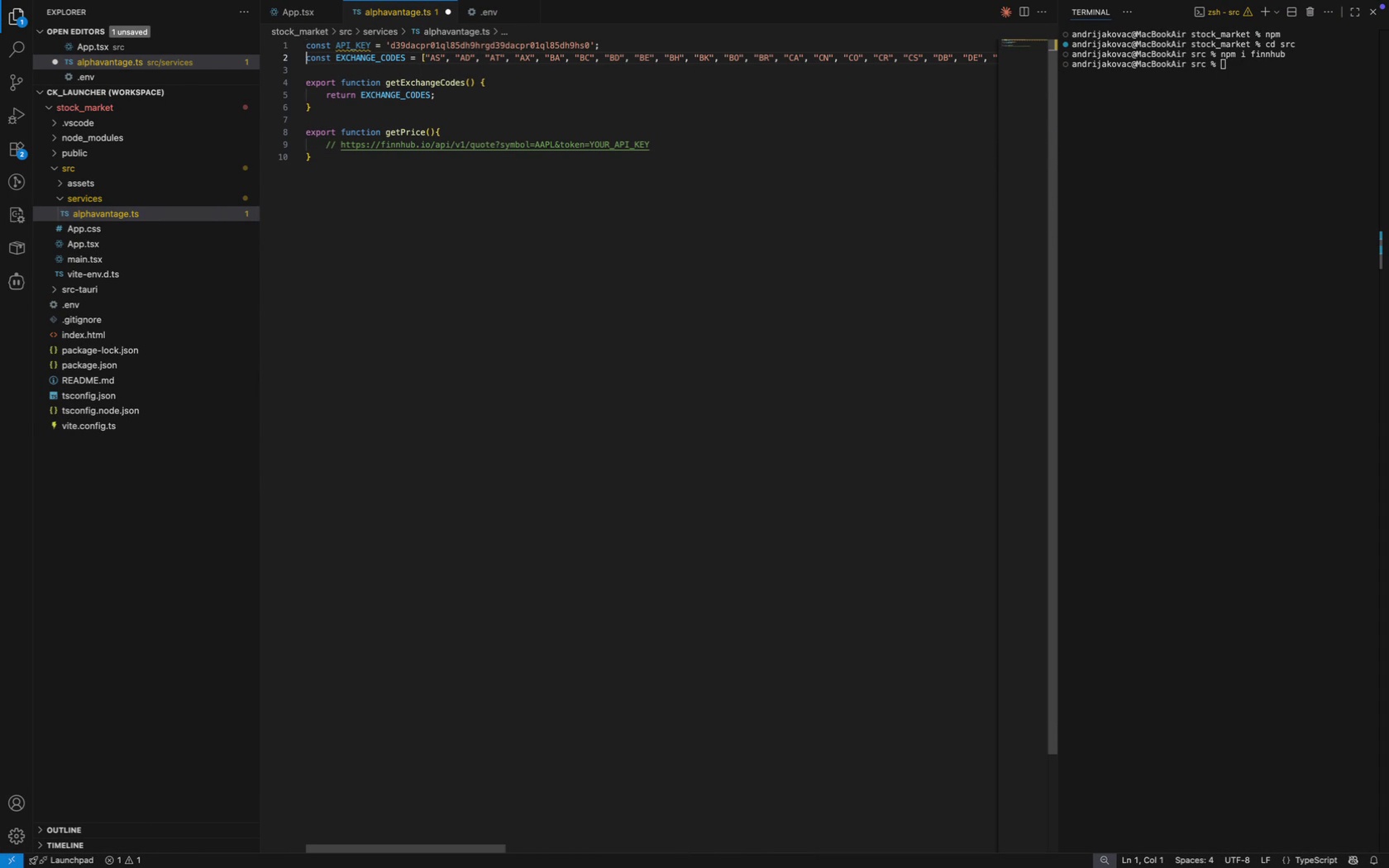 
key(ArrowDown)